 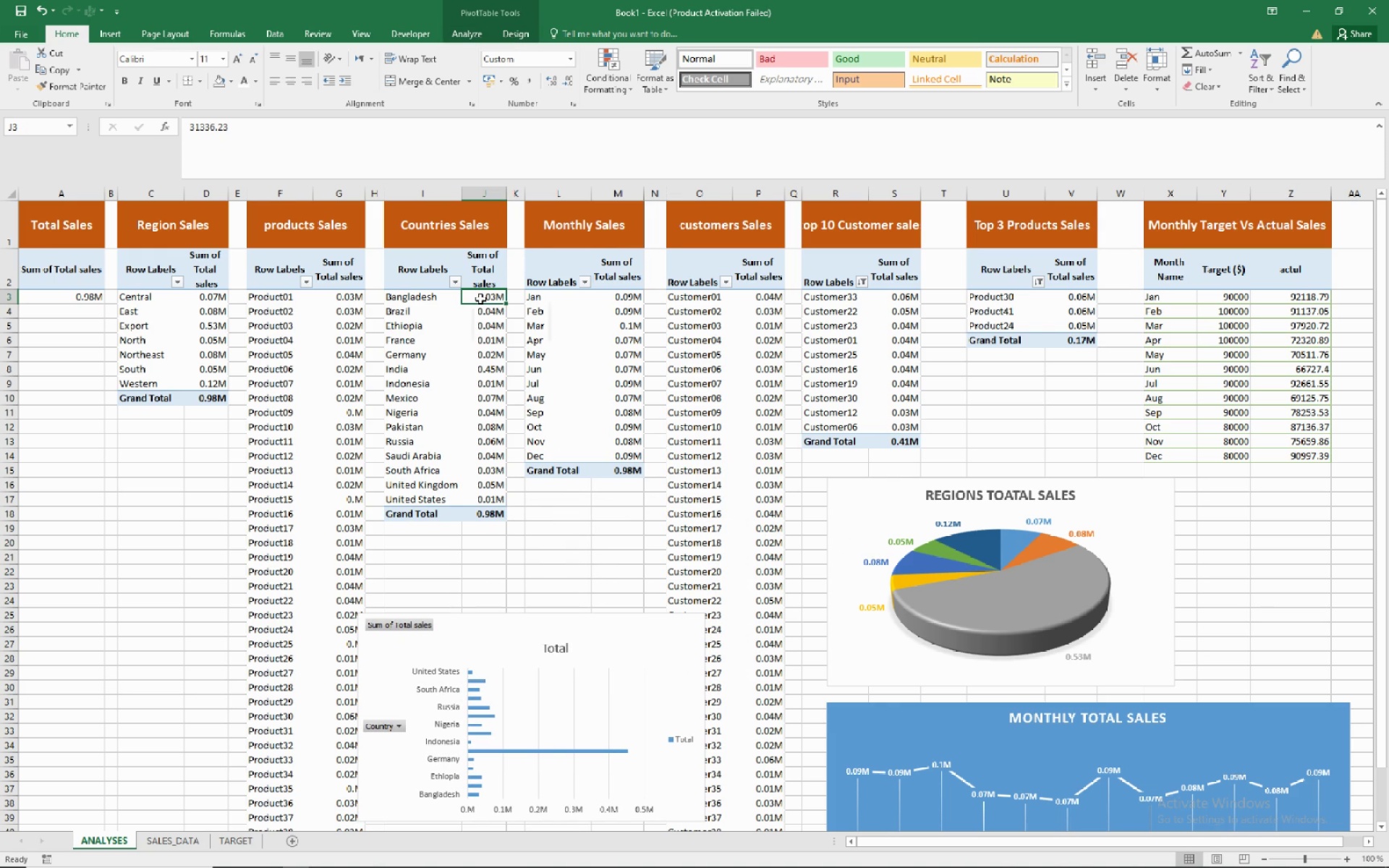 
right_click([480, 299])
 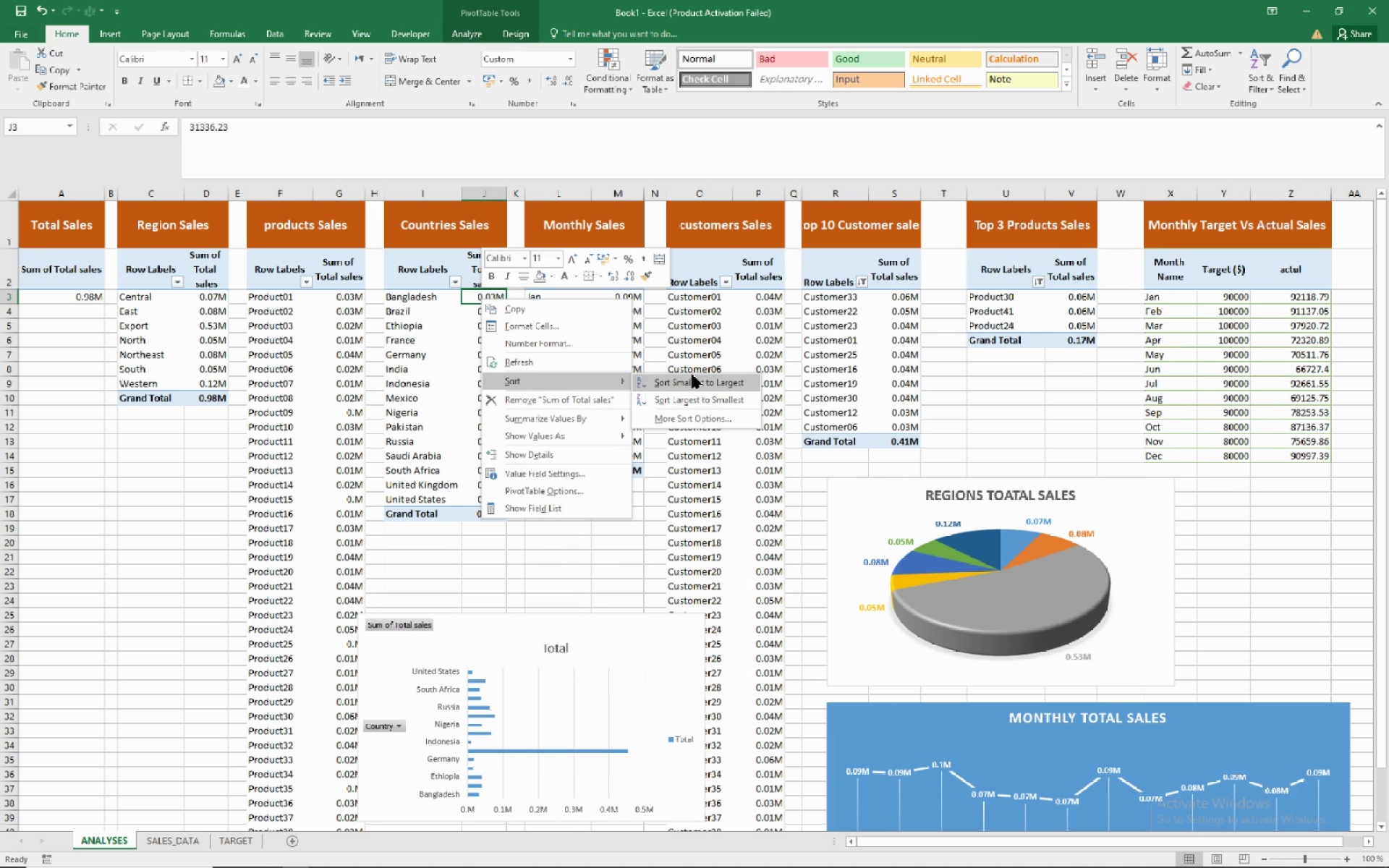 
left_click([684, 396])
 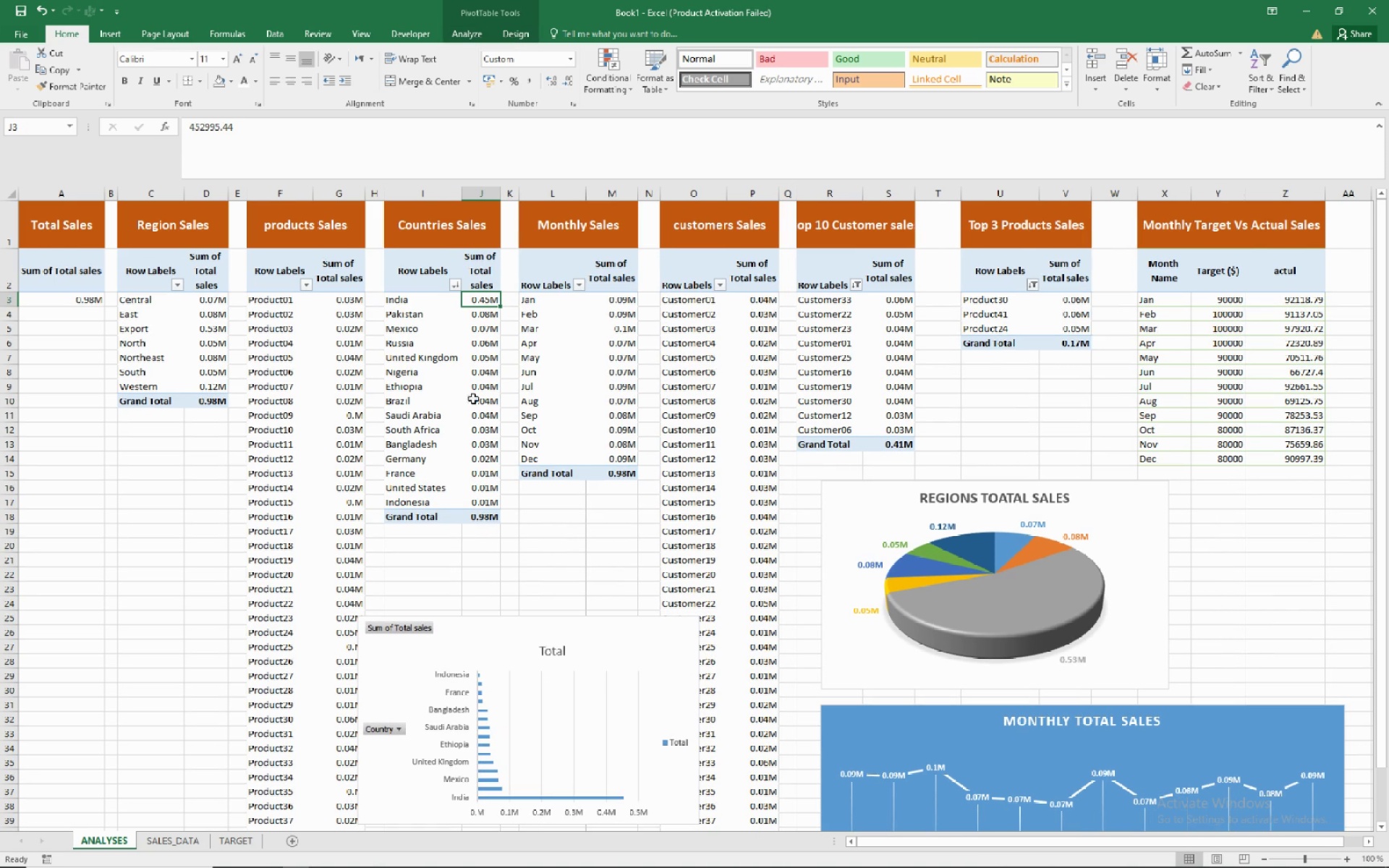 
right_click([483, 367])
 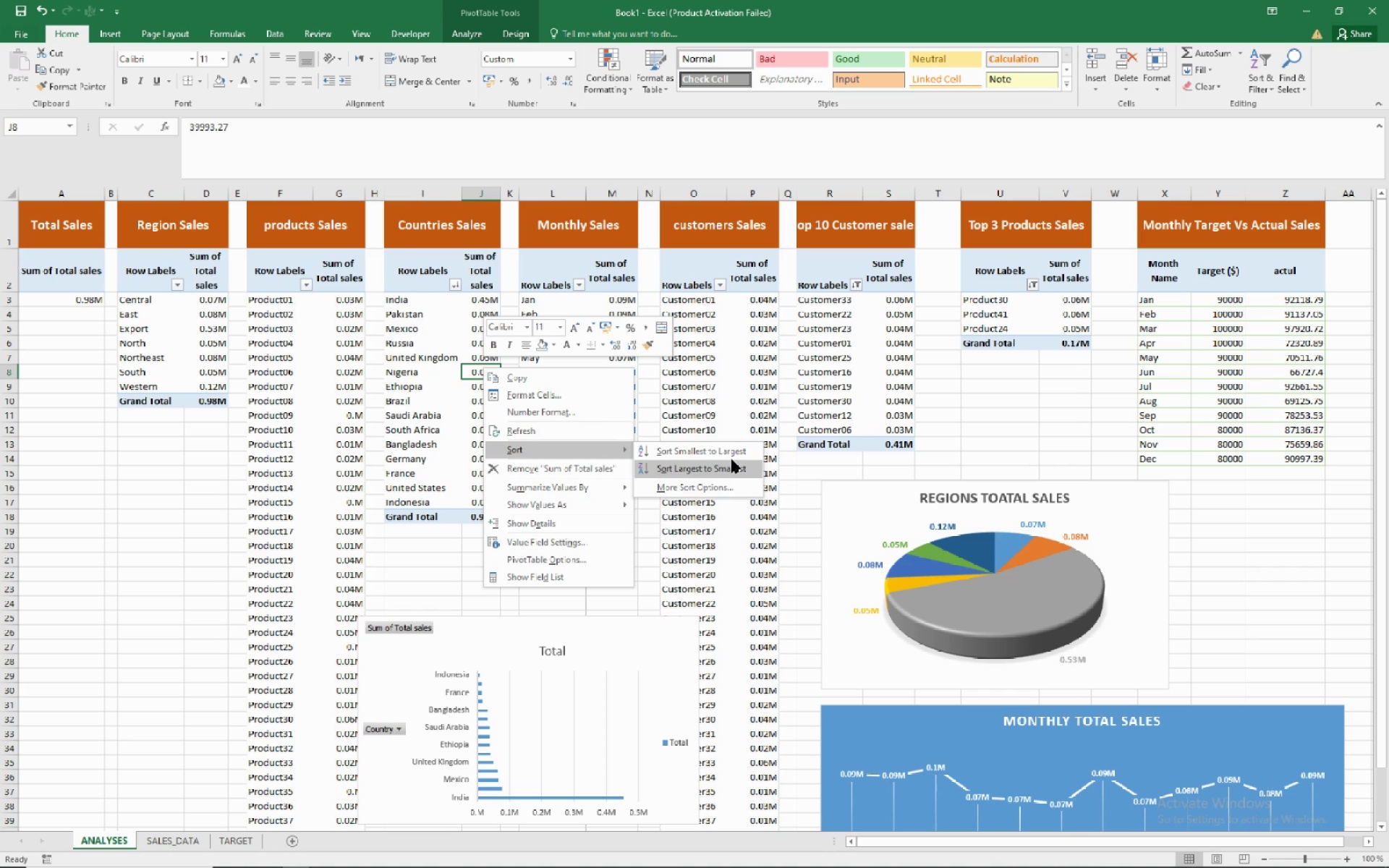 
left_click([731, 454])
 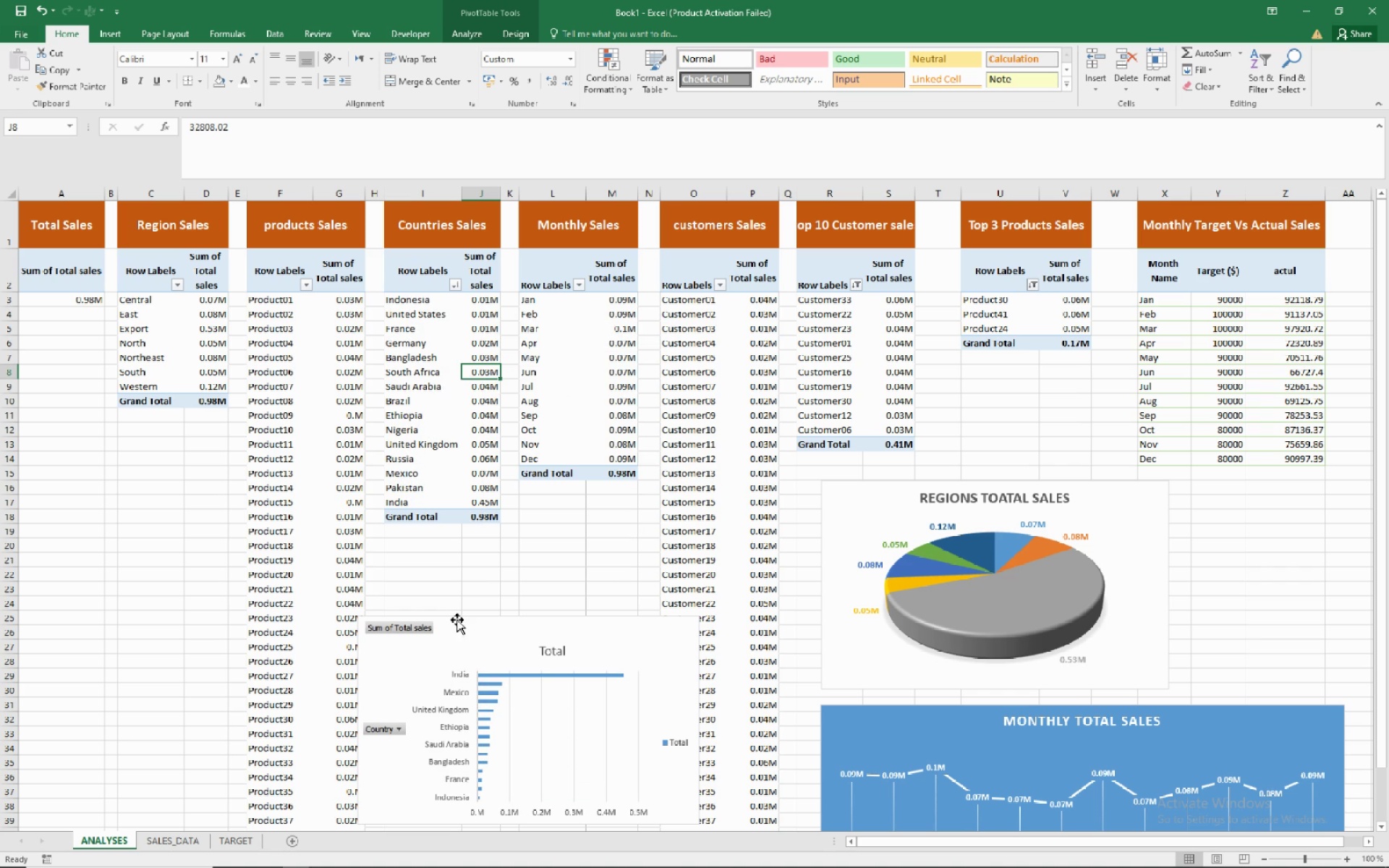 
left_click([515, 561])
 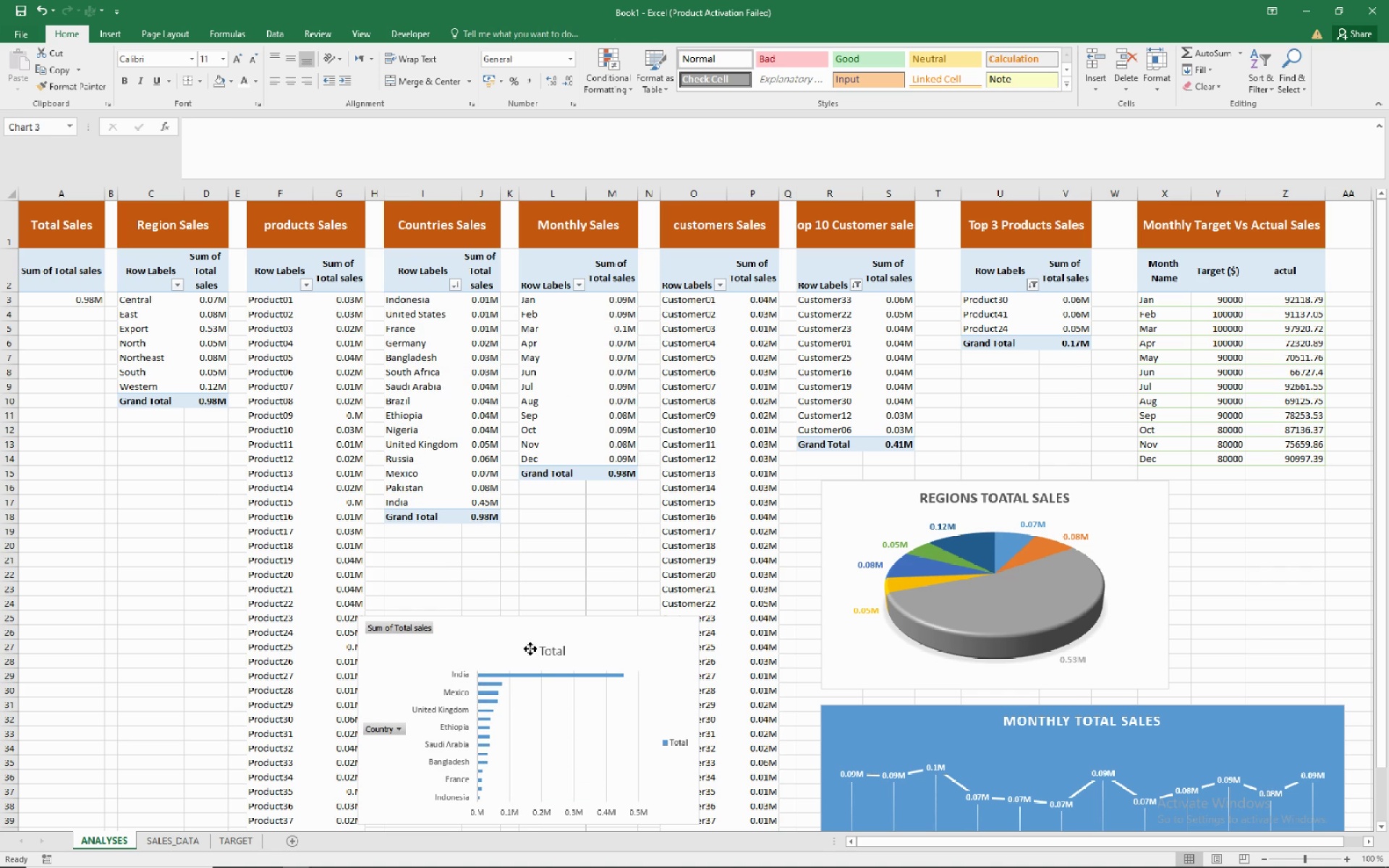 
left_click([530, 649])